 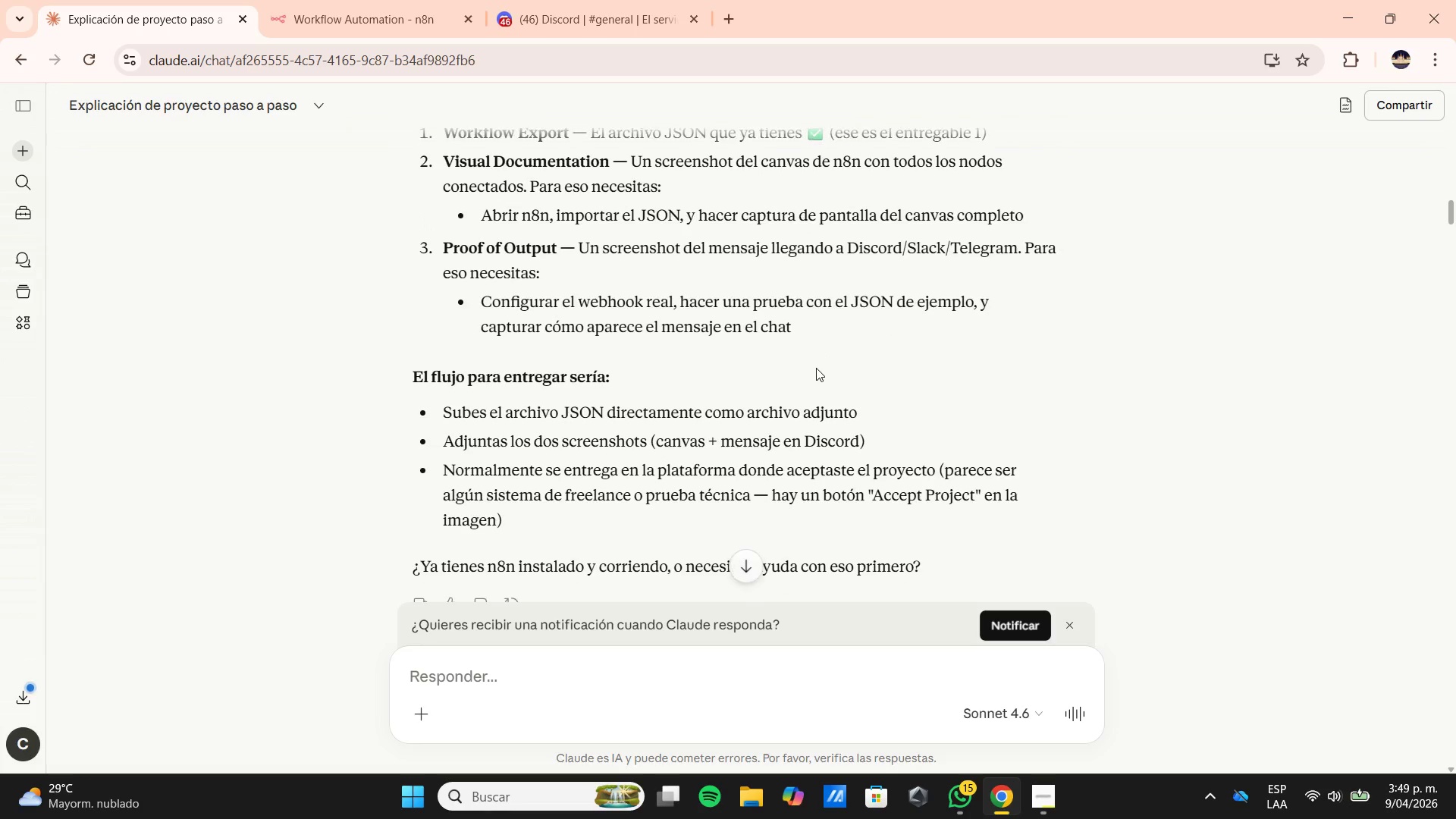 
scroll: coordinate [700, 469], scroll_direction: down, amount: 7.0
 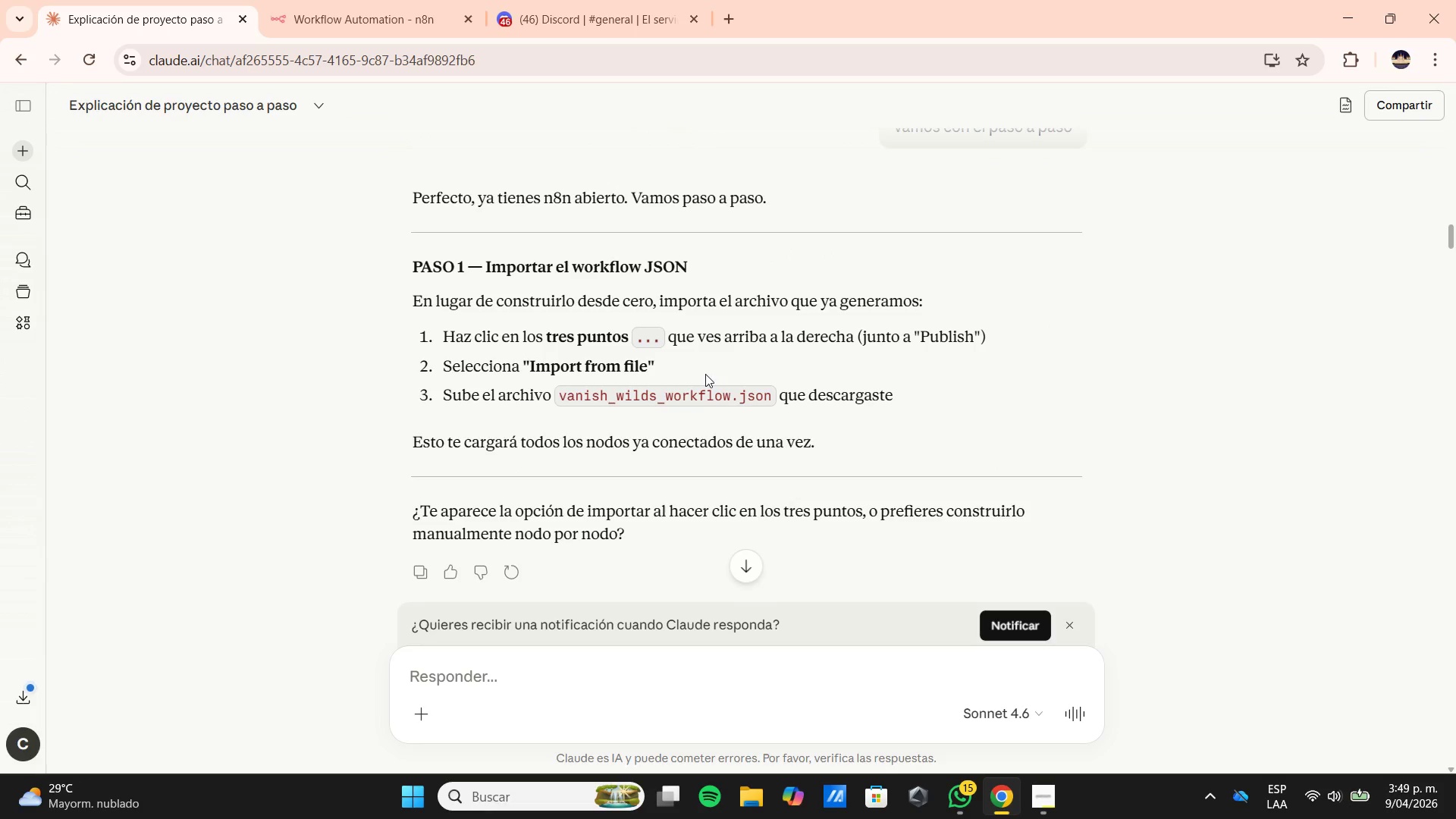 
scroll: coordinate [705, 374], scroll_direction: down, amount: 1.0
 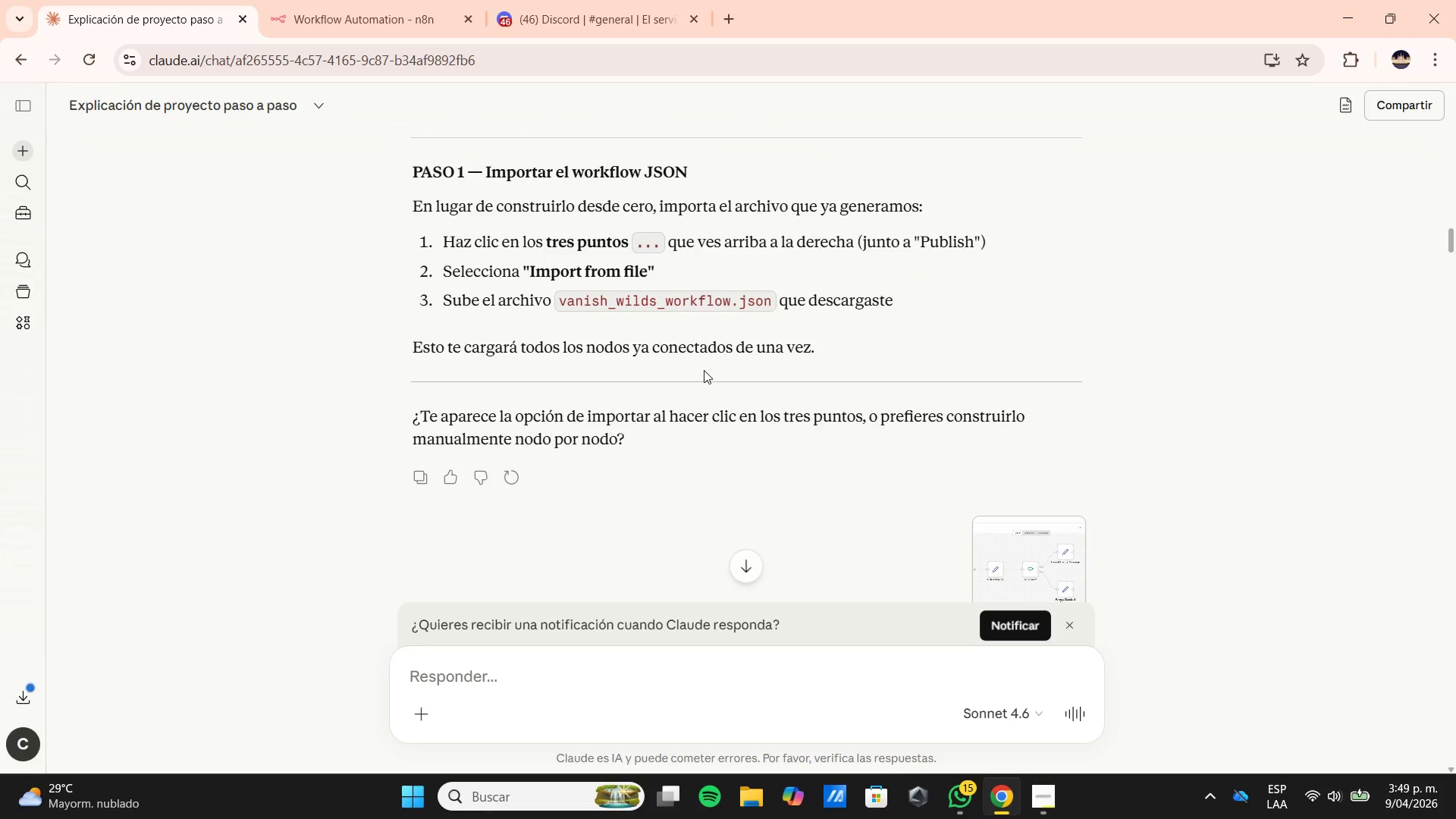 
left_click([591, 0])
 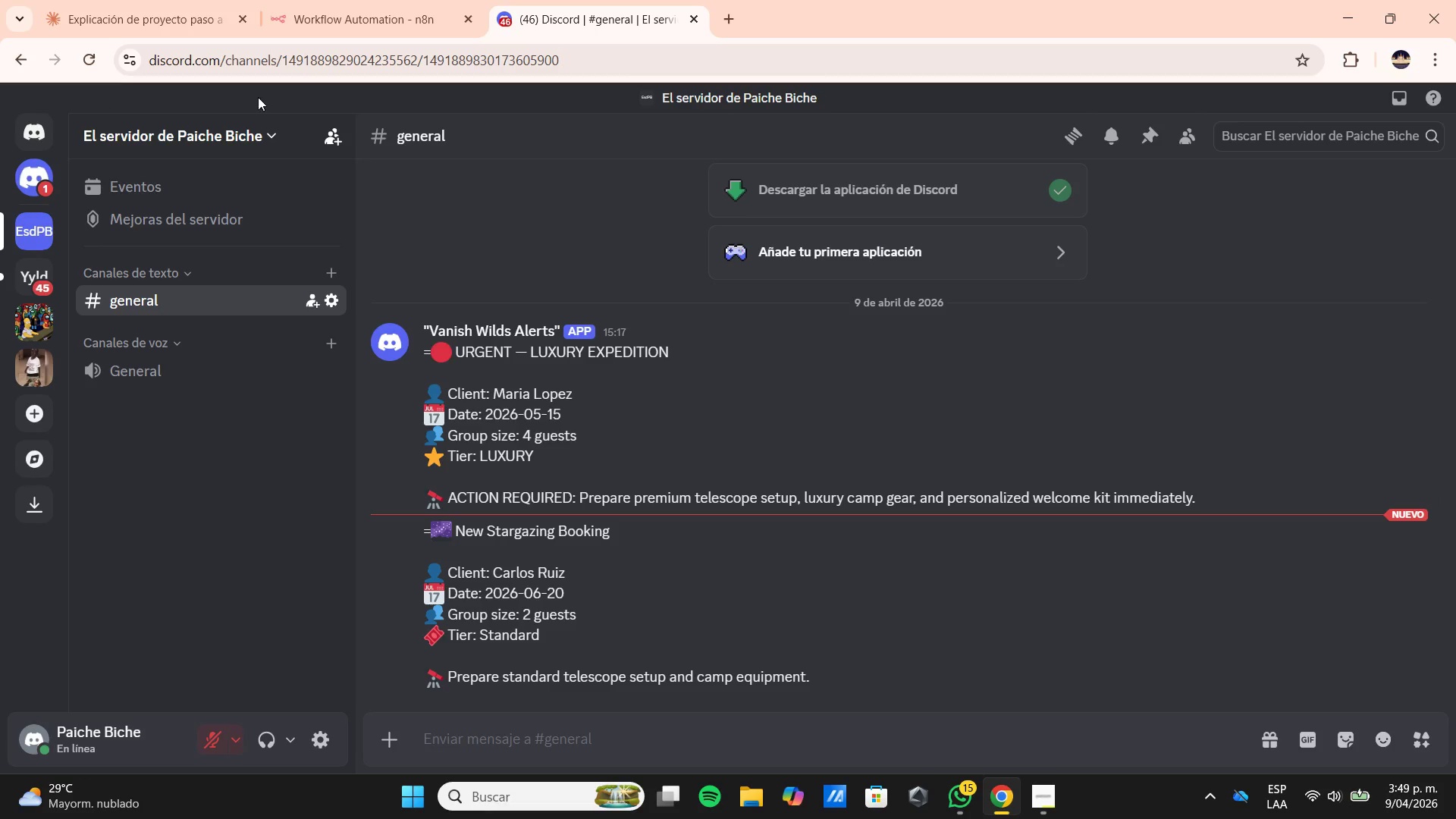 
scroll: coordinate [808, 237], scroll_direction: none, amount: 0.0
 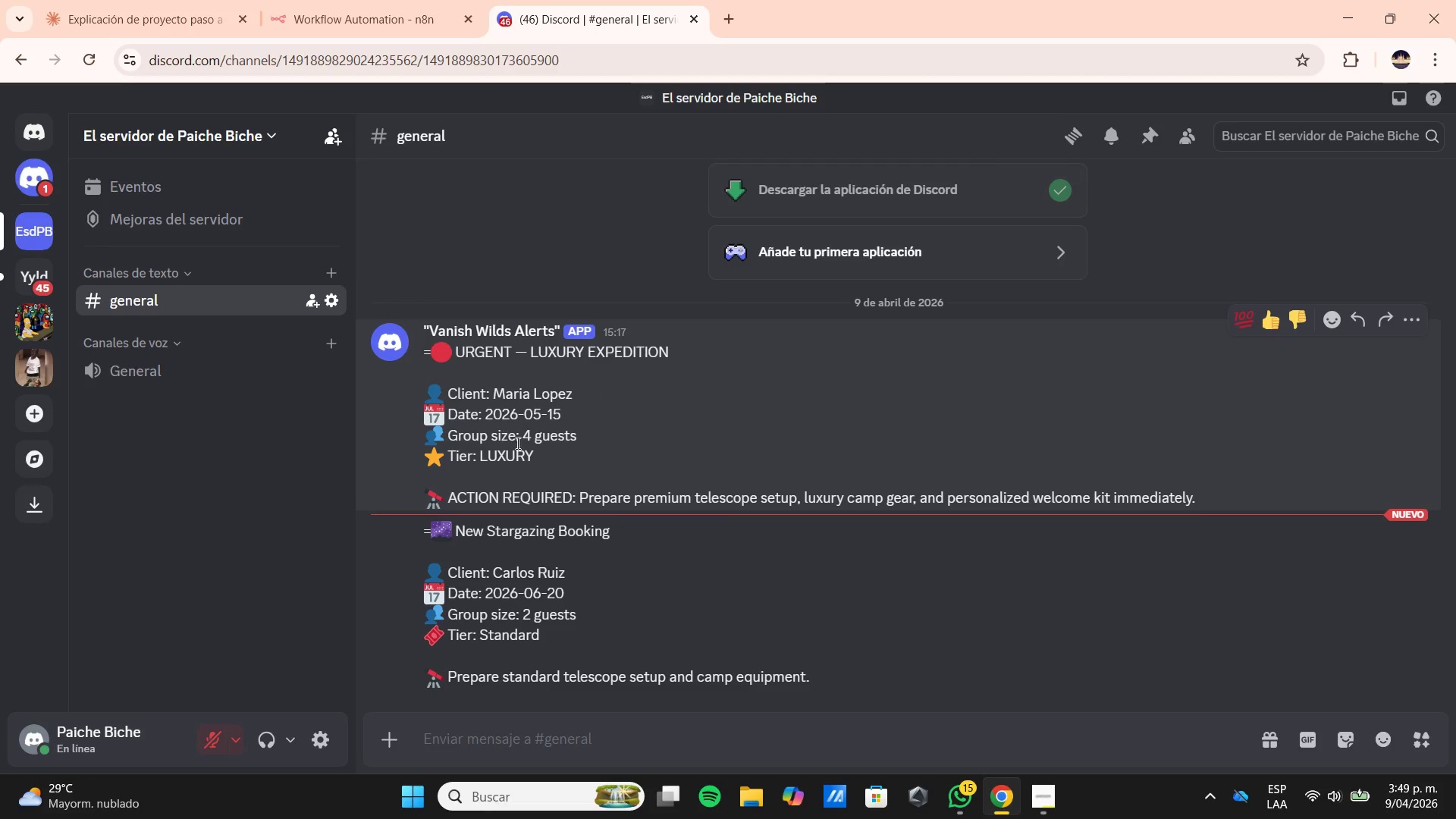 
scroll: coordinate [762, 475], scroll_direction: down, amount: 1.0
 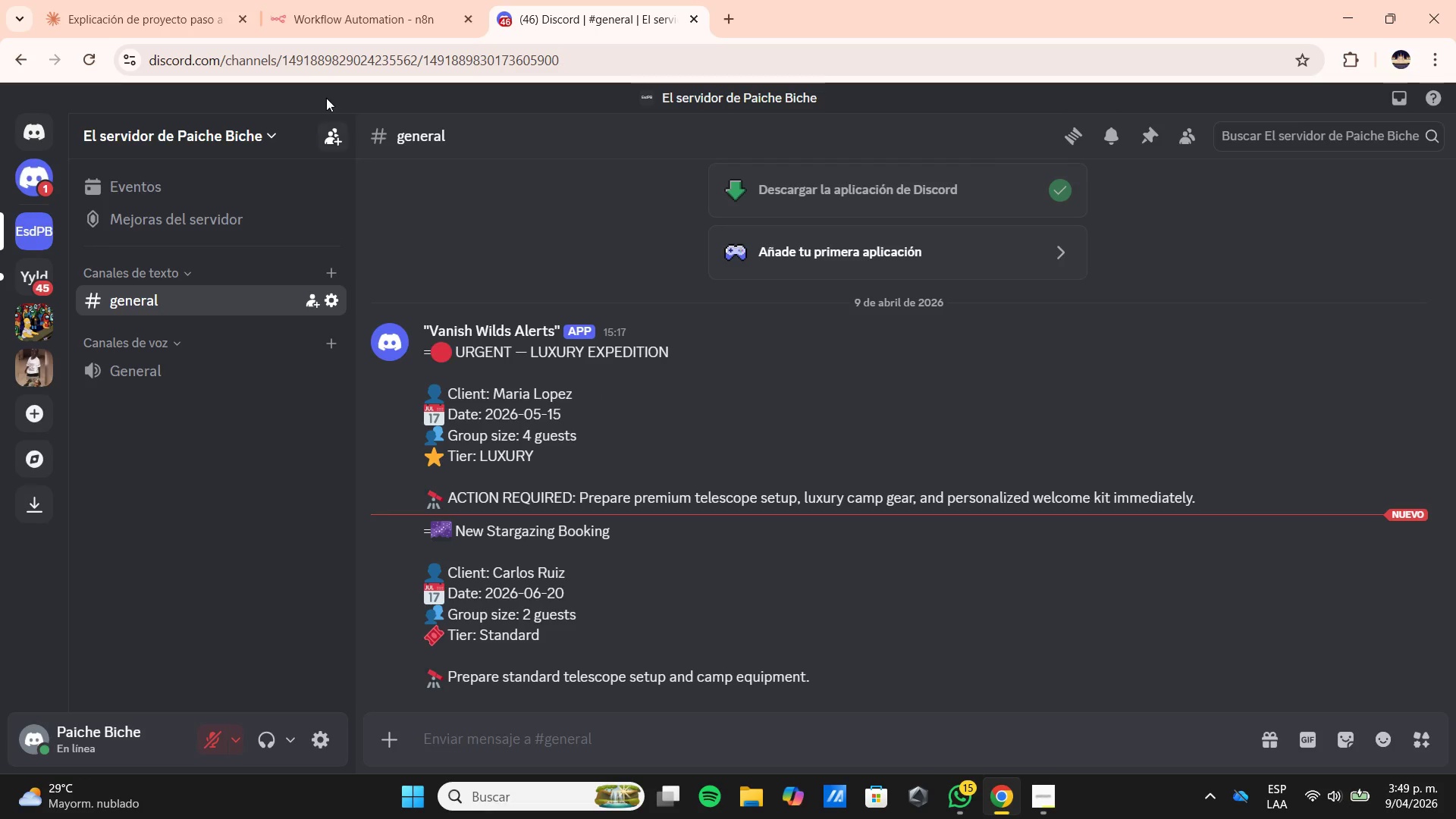 
left_click([131, 0])
 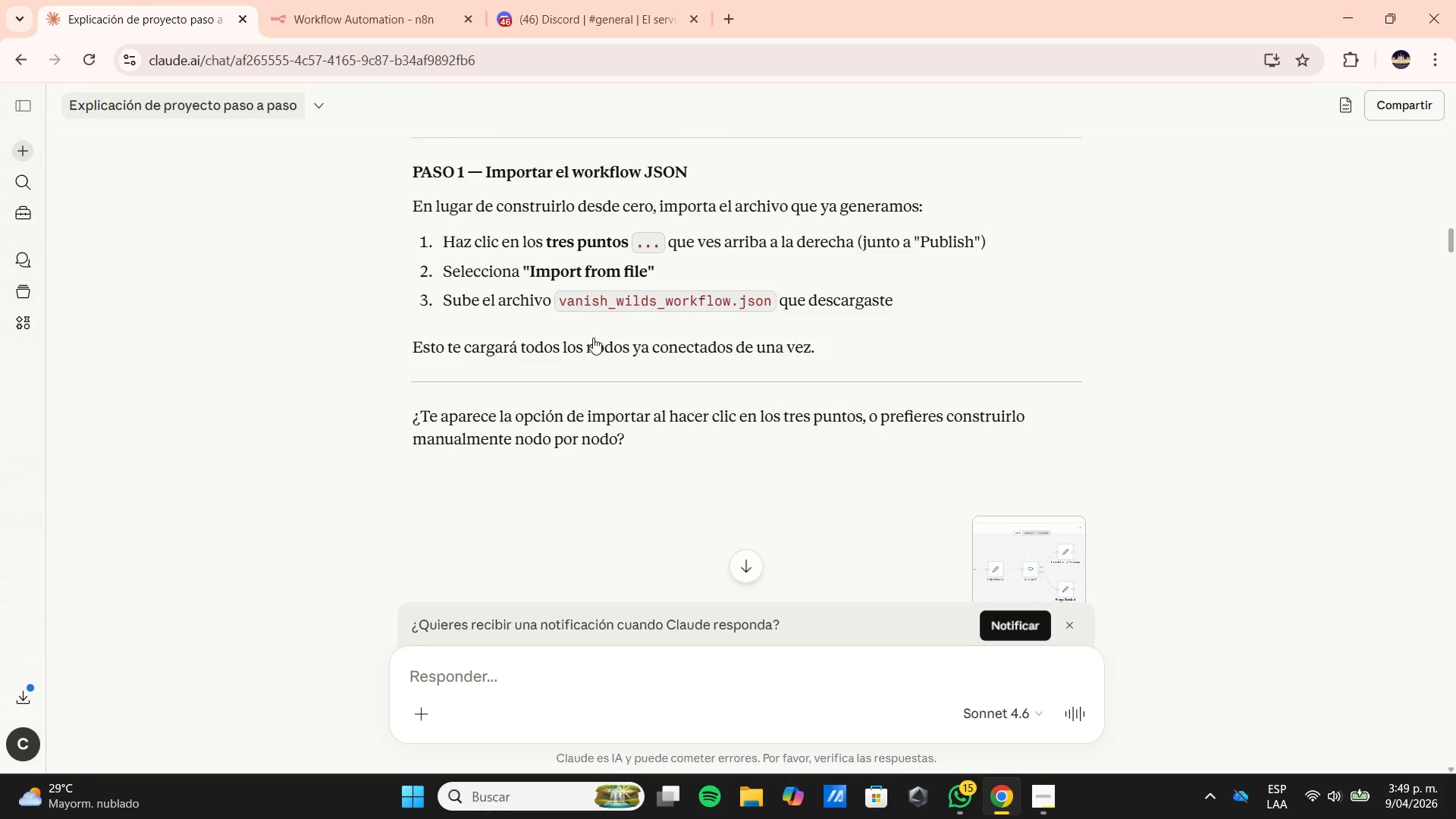 
scroll: coordinate [729, 284], scroll_direction: down, amount: 9.0
 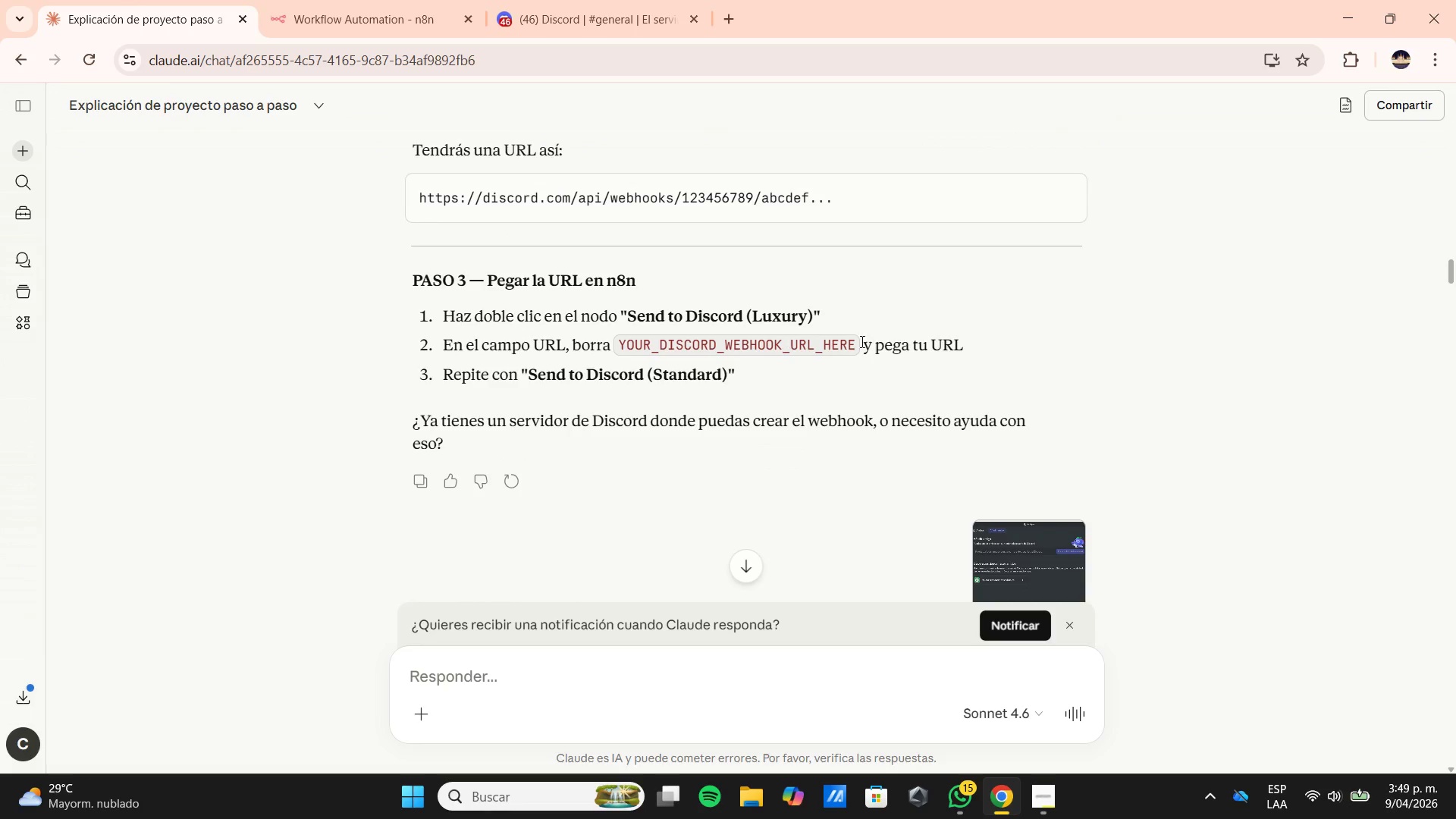 
scroll: coordinate [731, 383], scroll_direction: down, amount: 8.0
 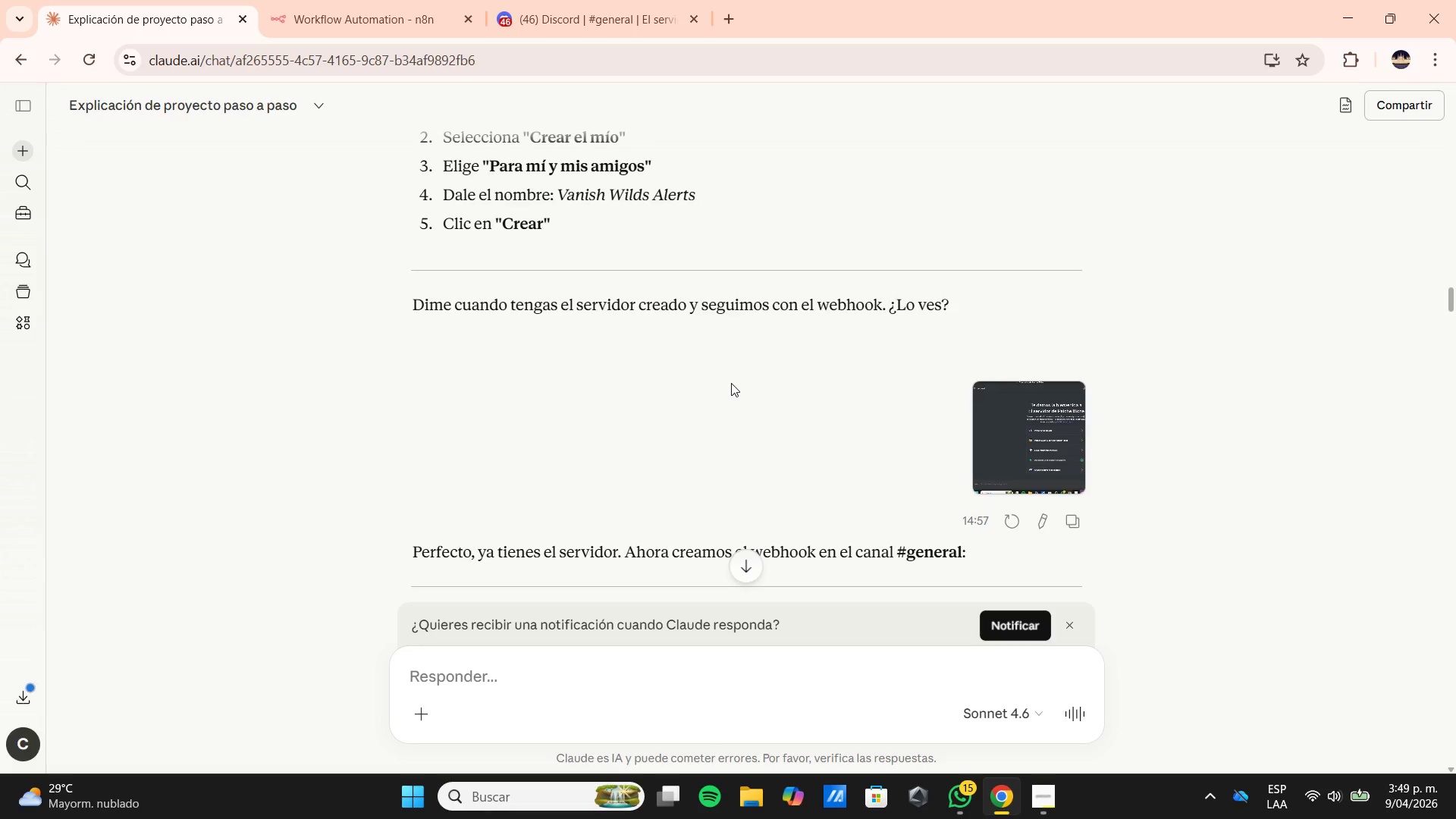 
scroll: coordinate [878, 380], scroll_direction: down, amount: 4.0
 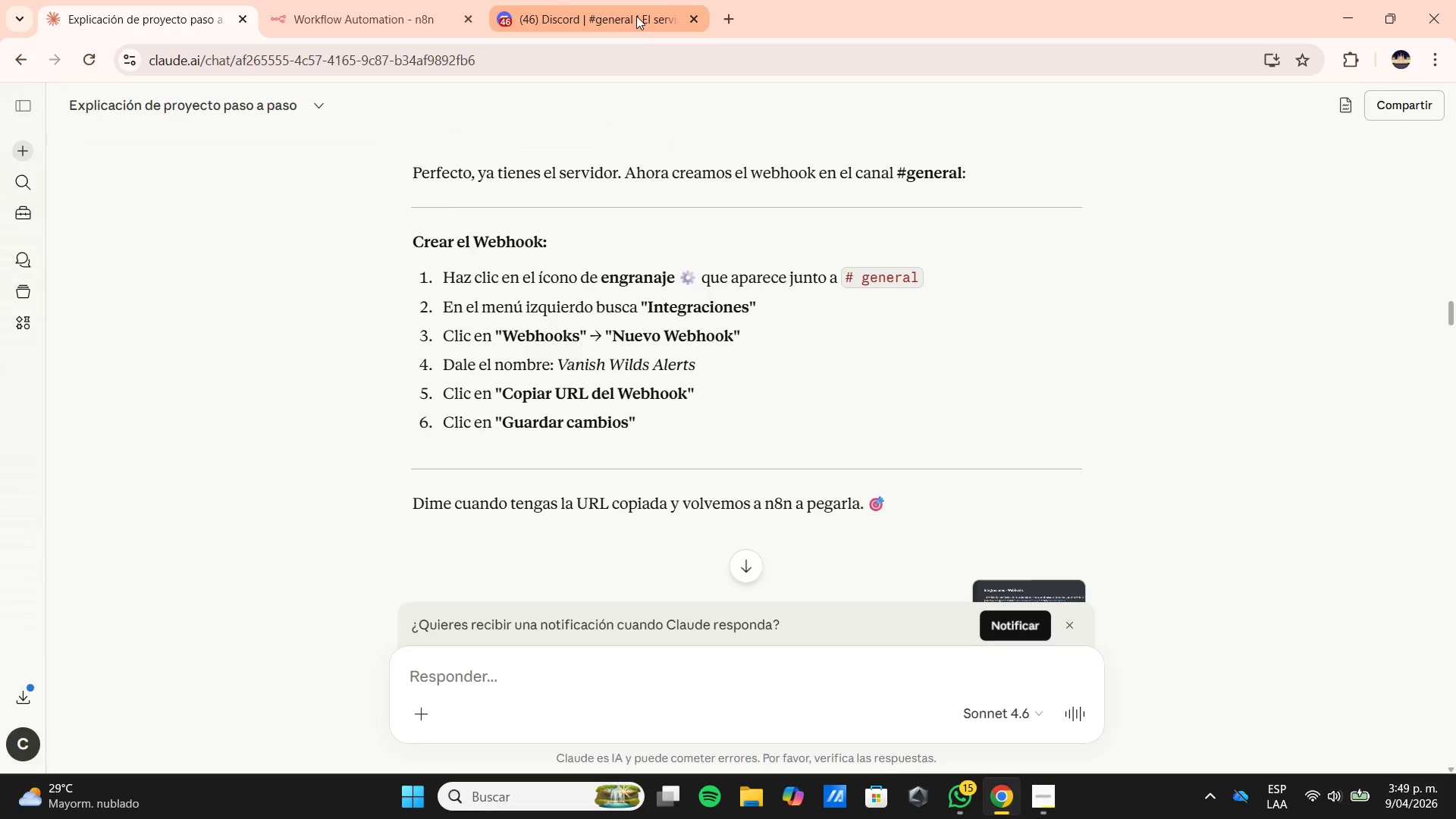 
left_click([572, 0])
 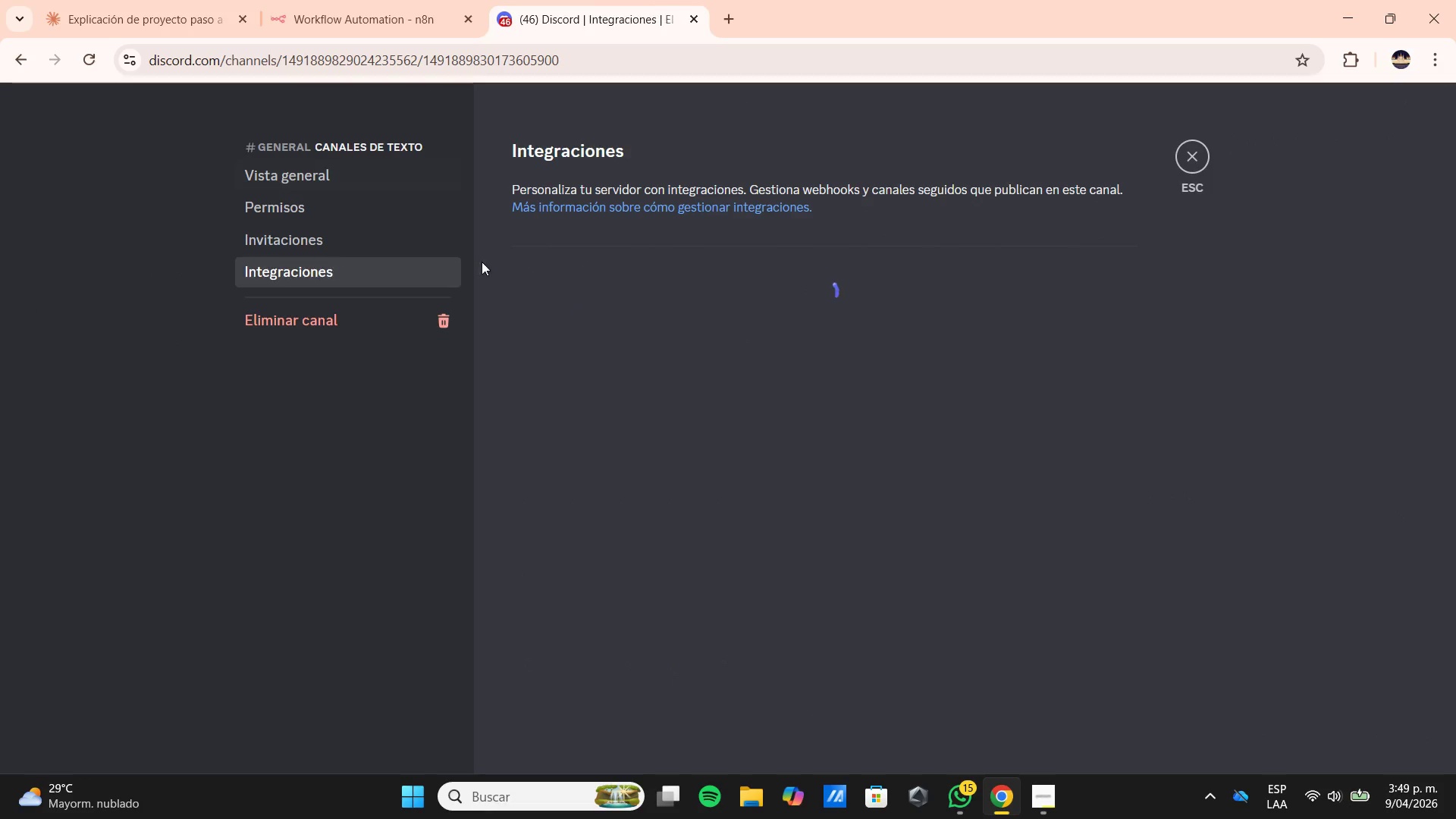 
left_click([806, 312])
 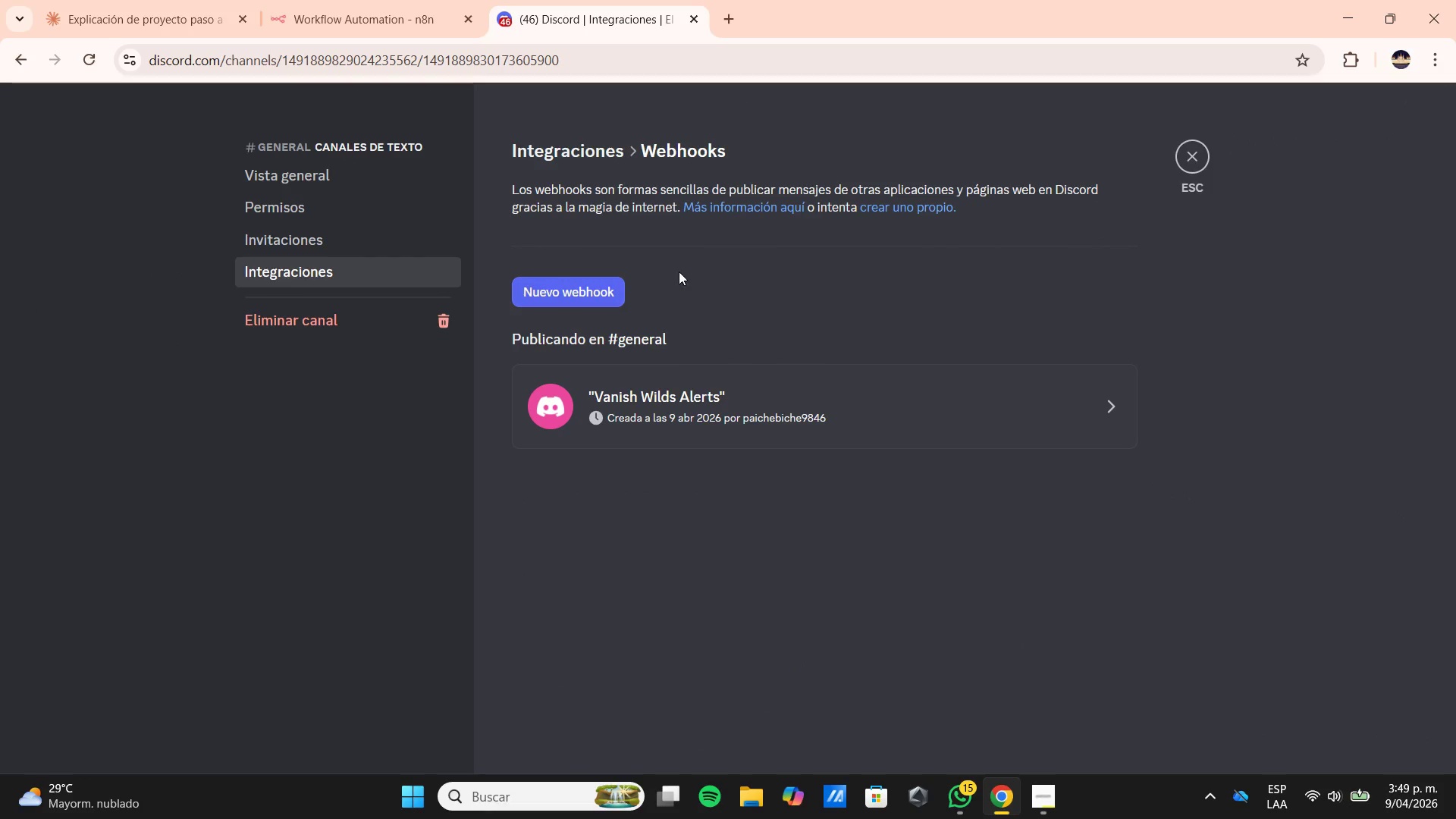 
left_click([375, 178])
 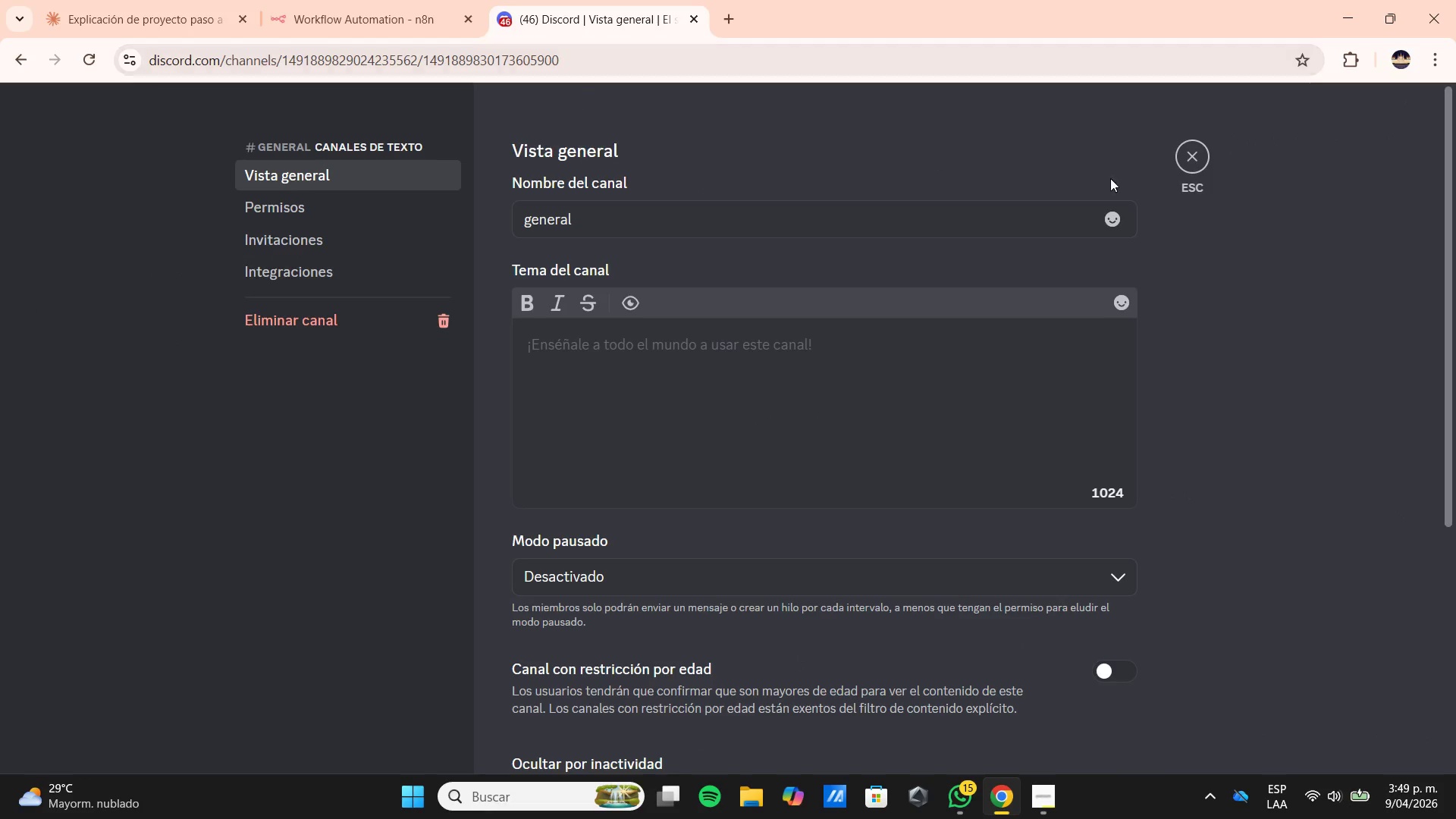 
left_click([1178, 149])
 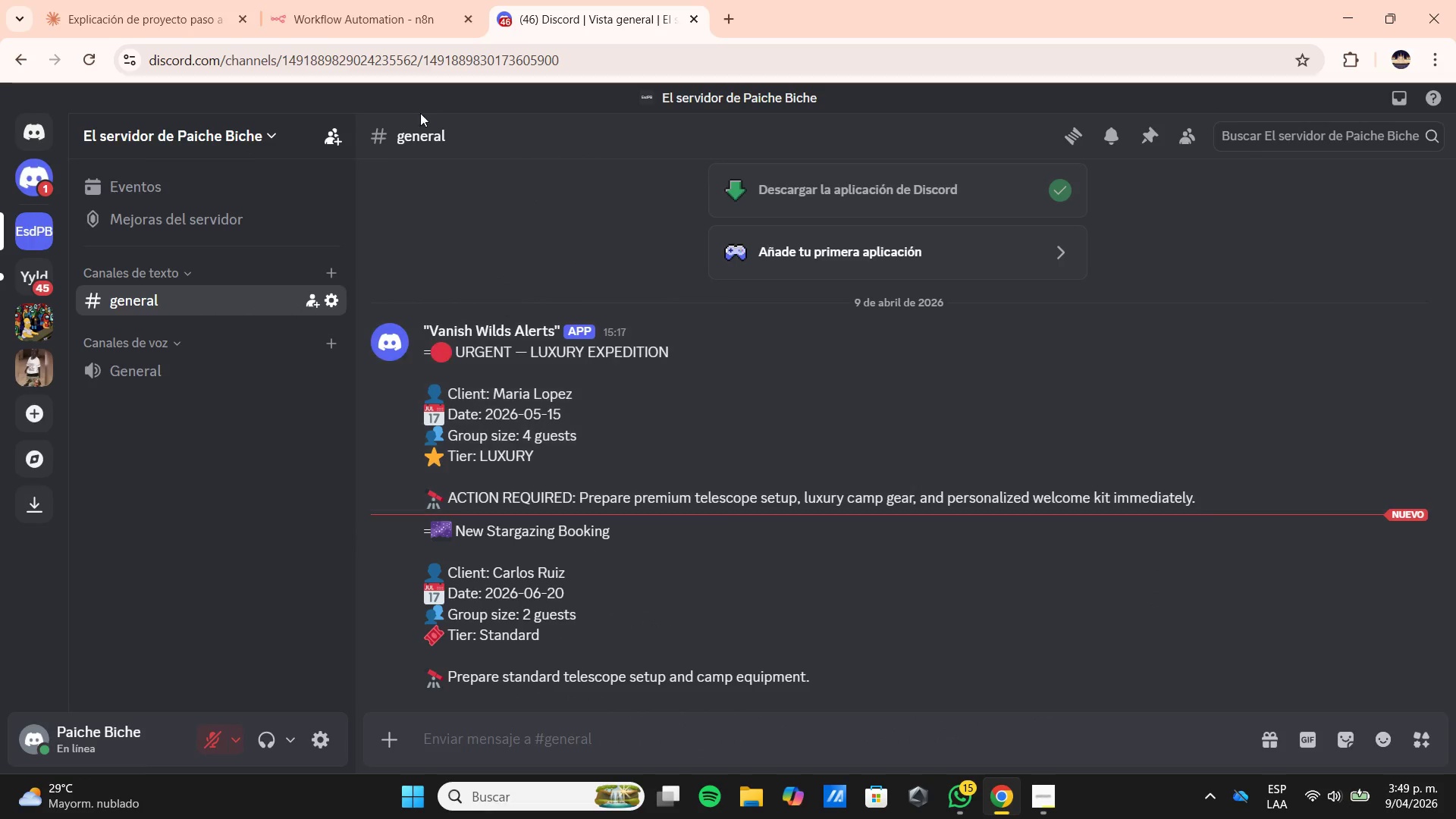 
left_click([350, 0])
 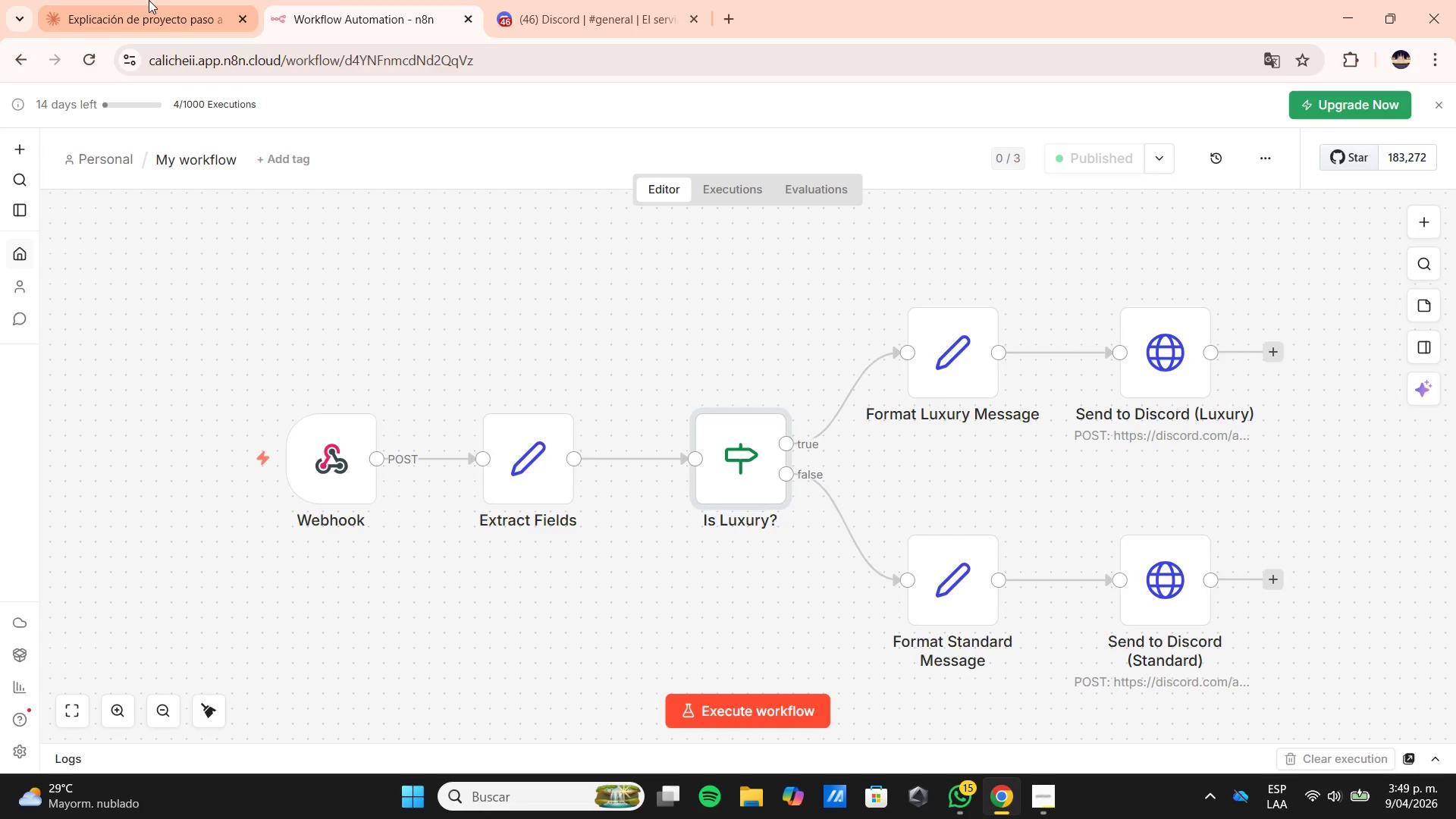 
left_click([149, 0])
 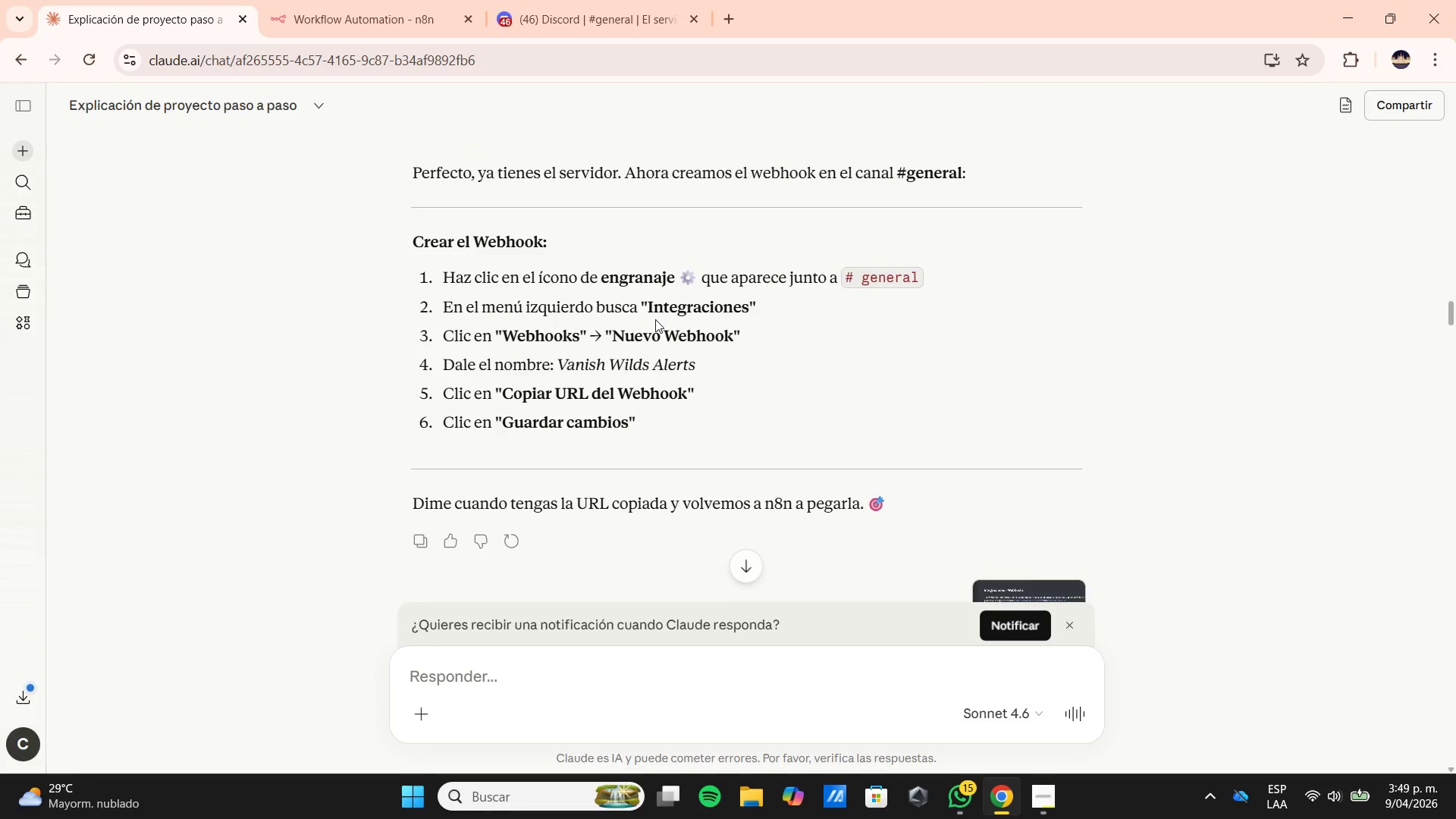 
scroll: coordinate [655, 394], scroll_direction: down, amount: 8.0
 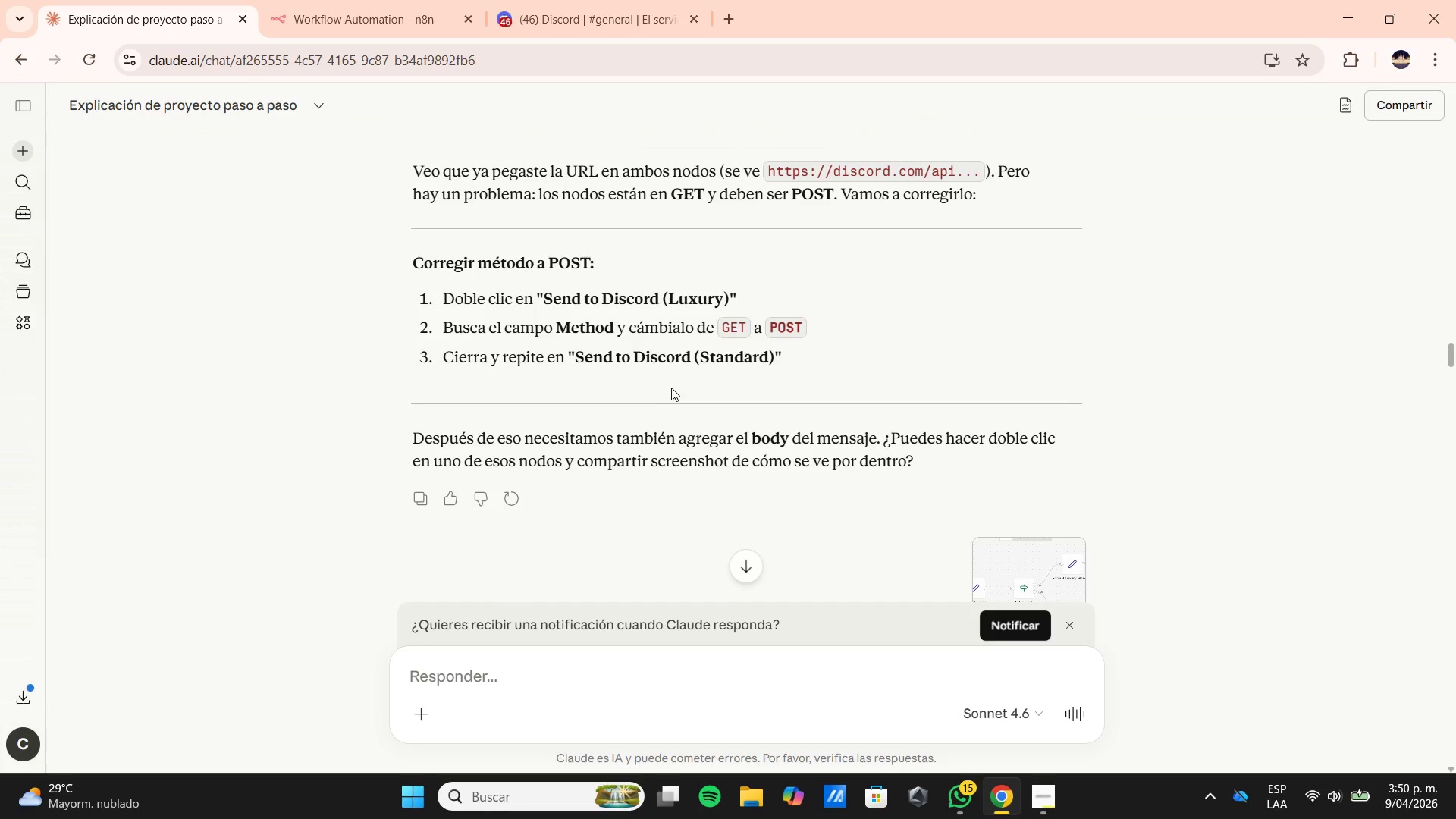 
scroll: coordinate [678, 385], scroll_direction: down, amount: 1.0
 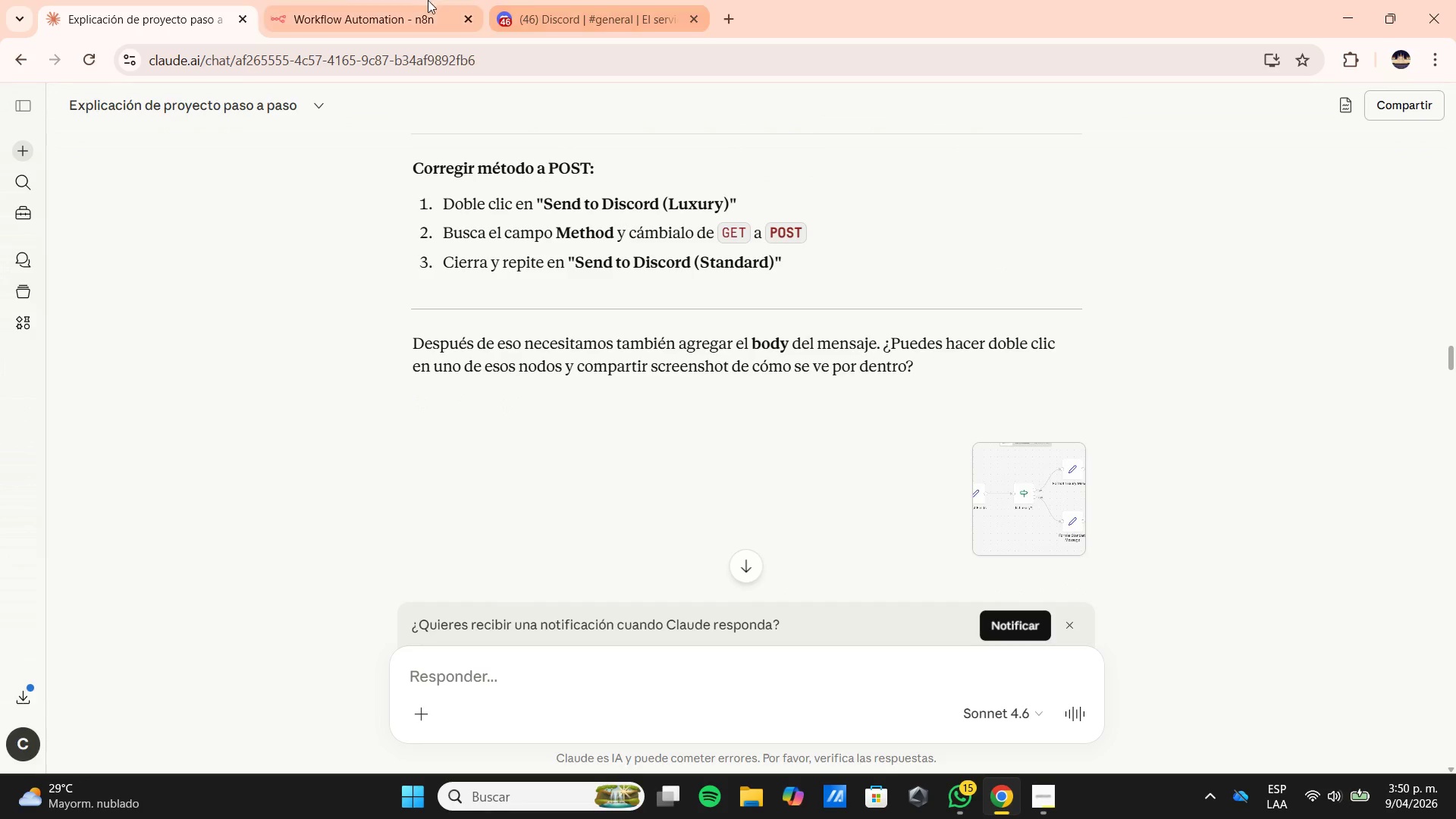 
left_click([382, 0])
 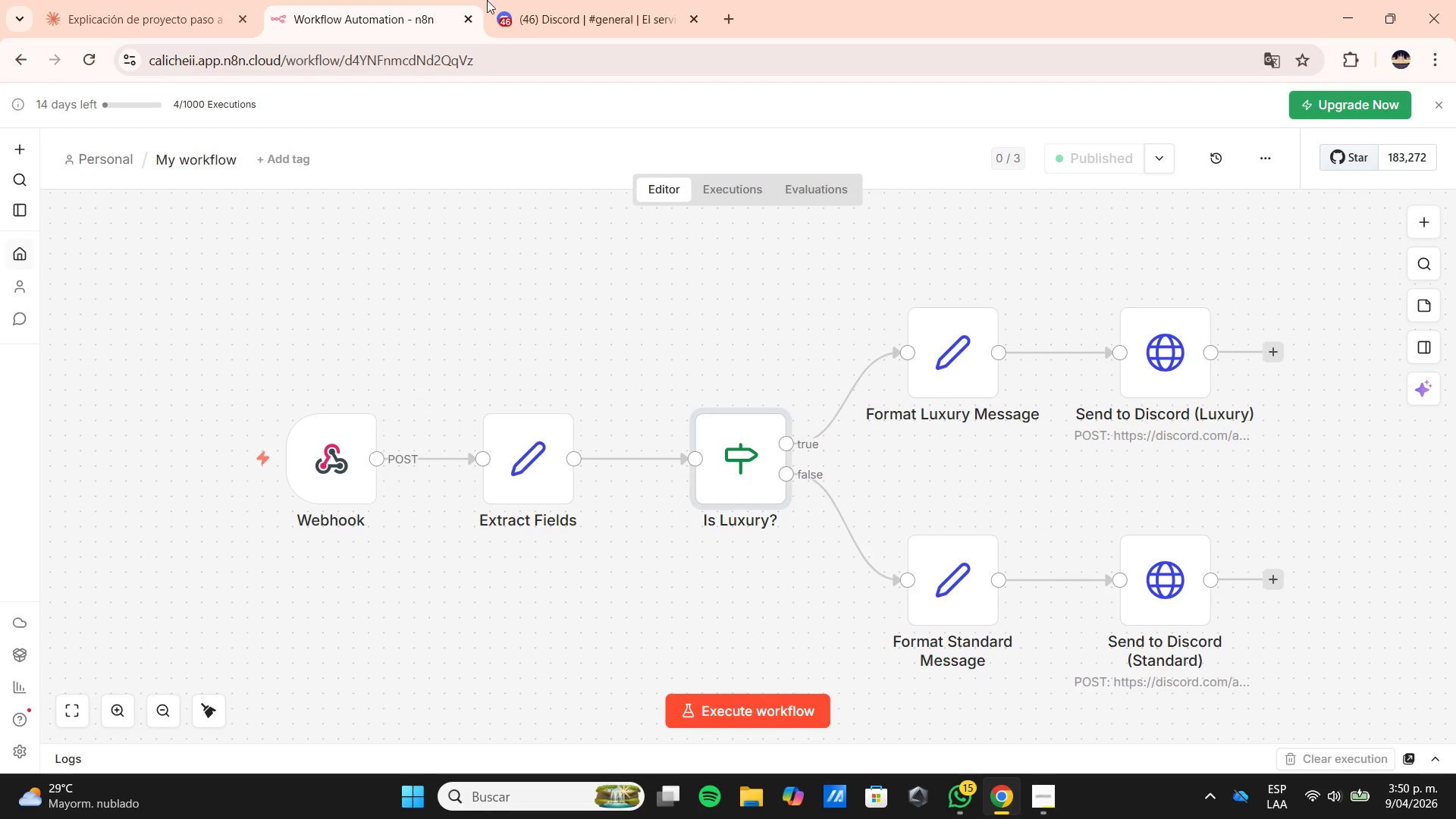 
left_click([566, 0])
 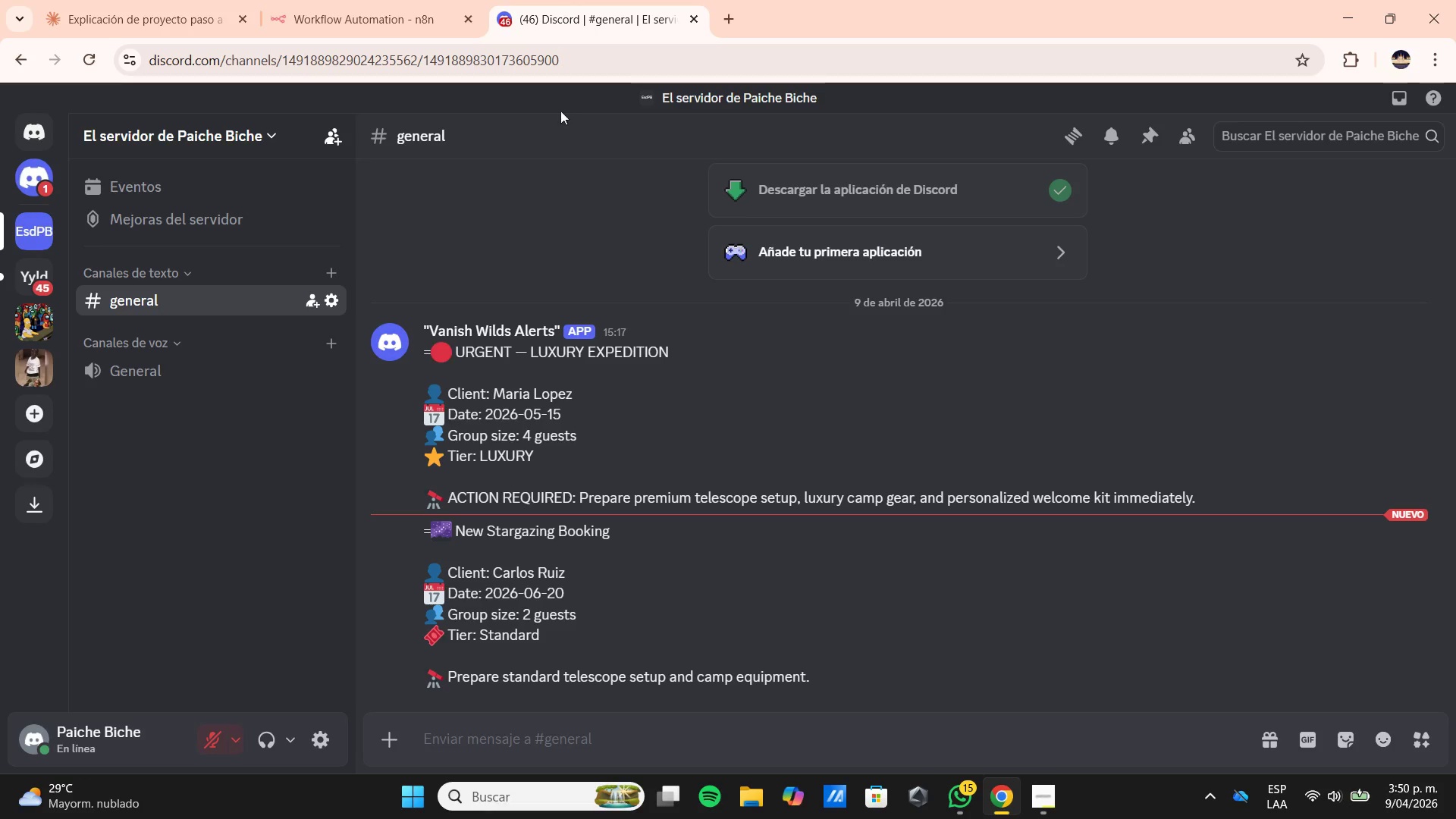 
left_click([413, 0])
 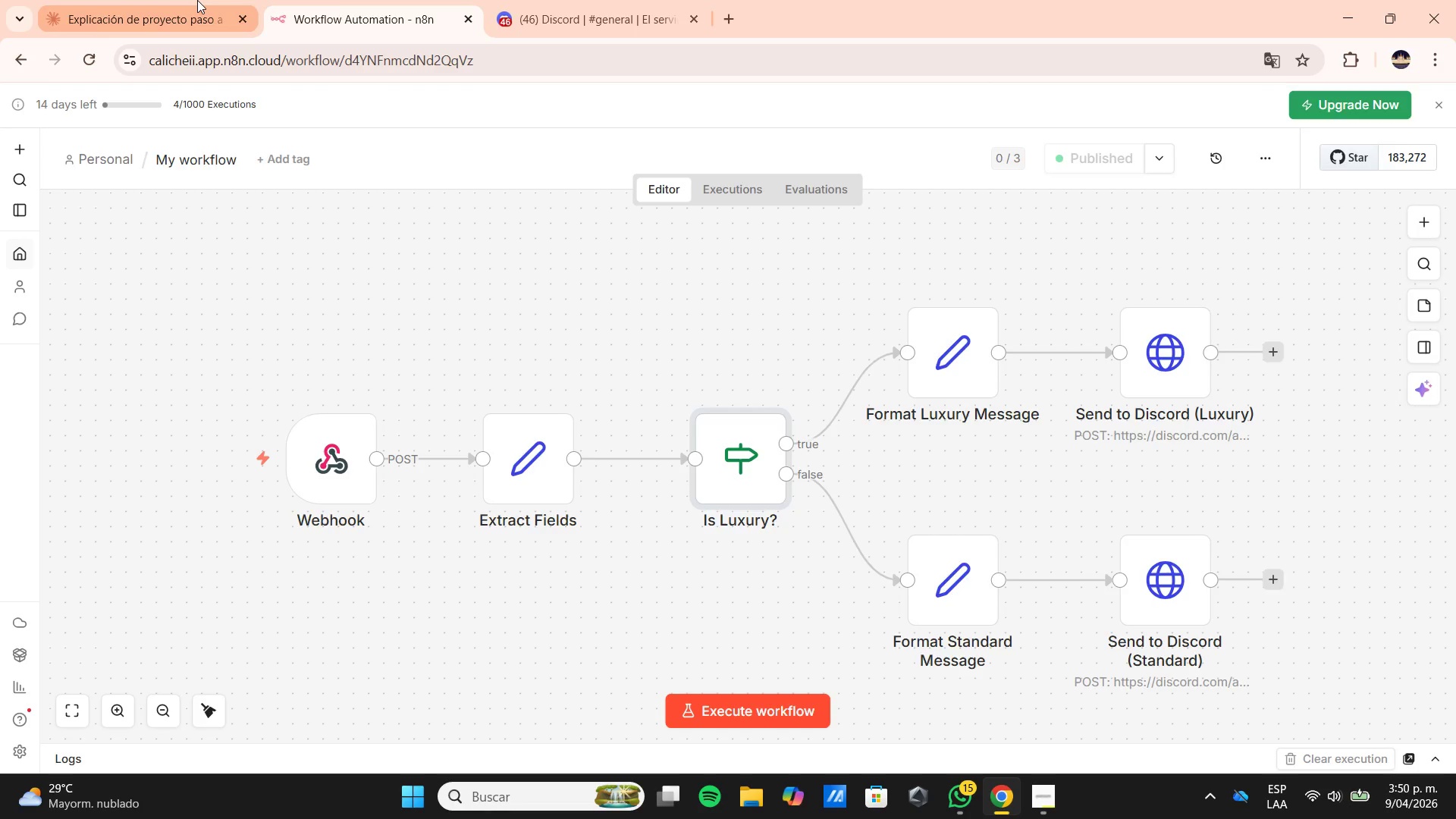 
left_click([197, 0])
 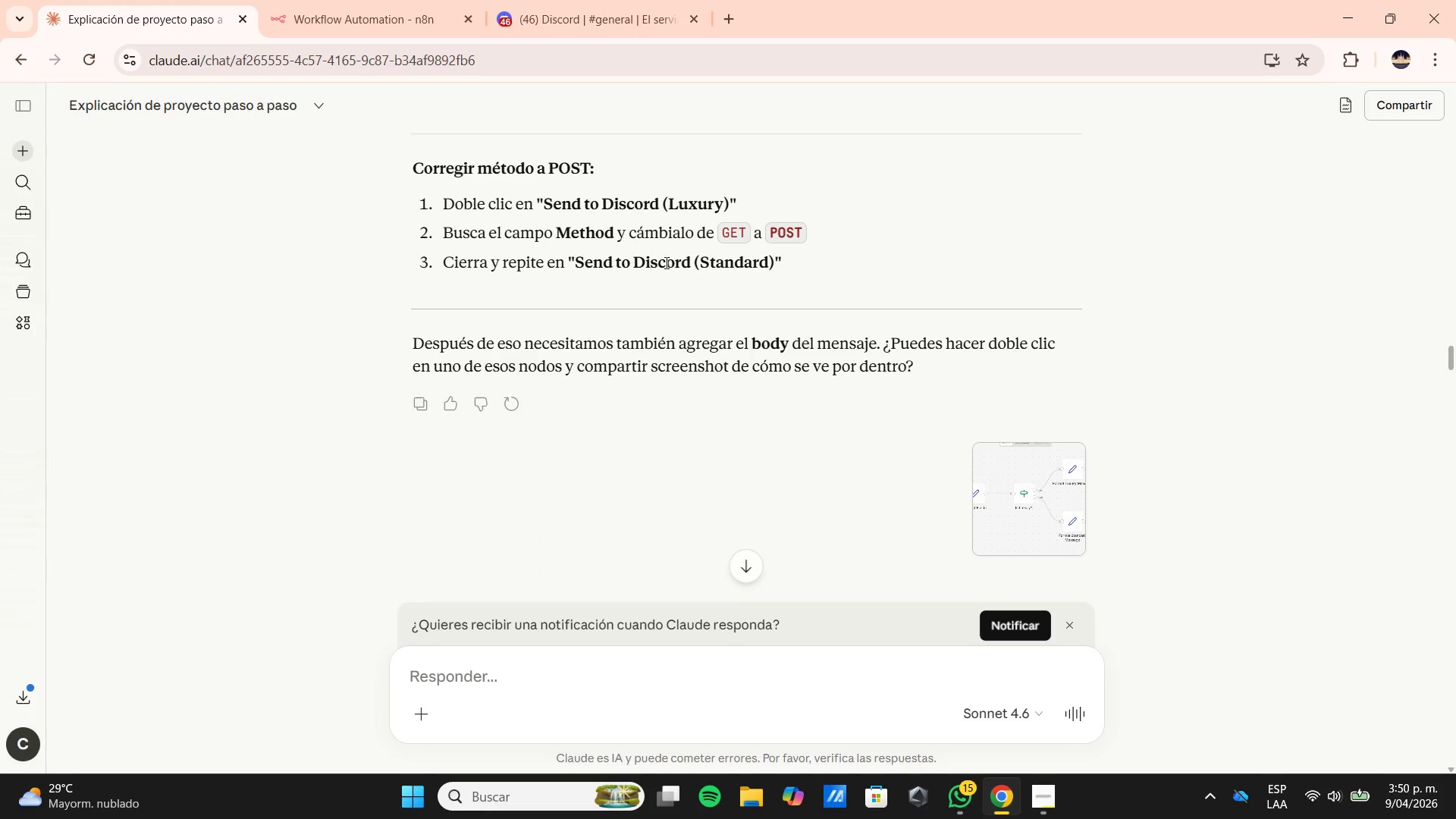 
scroll: coordinate [779, 388], scroll_direction: down, amount: 4.0
 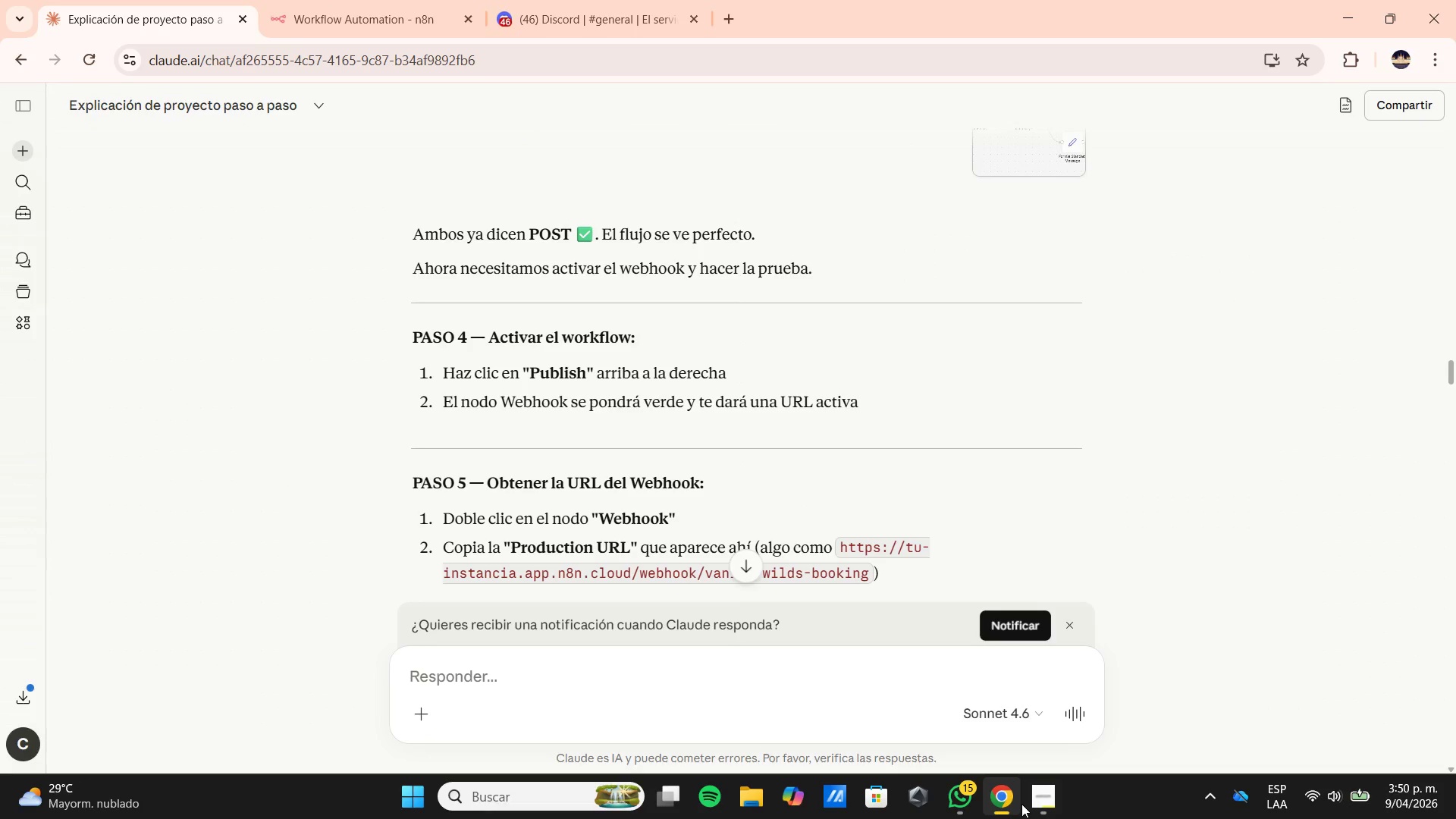 
left_click([1034, 800])